 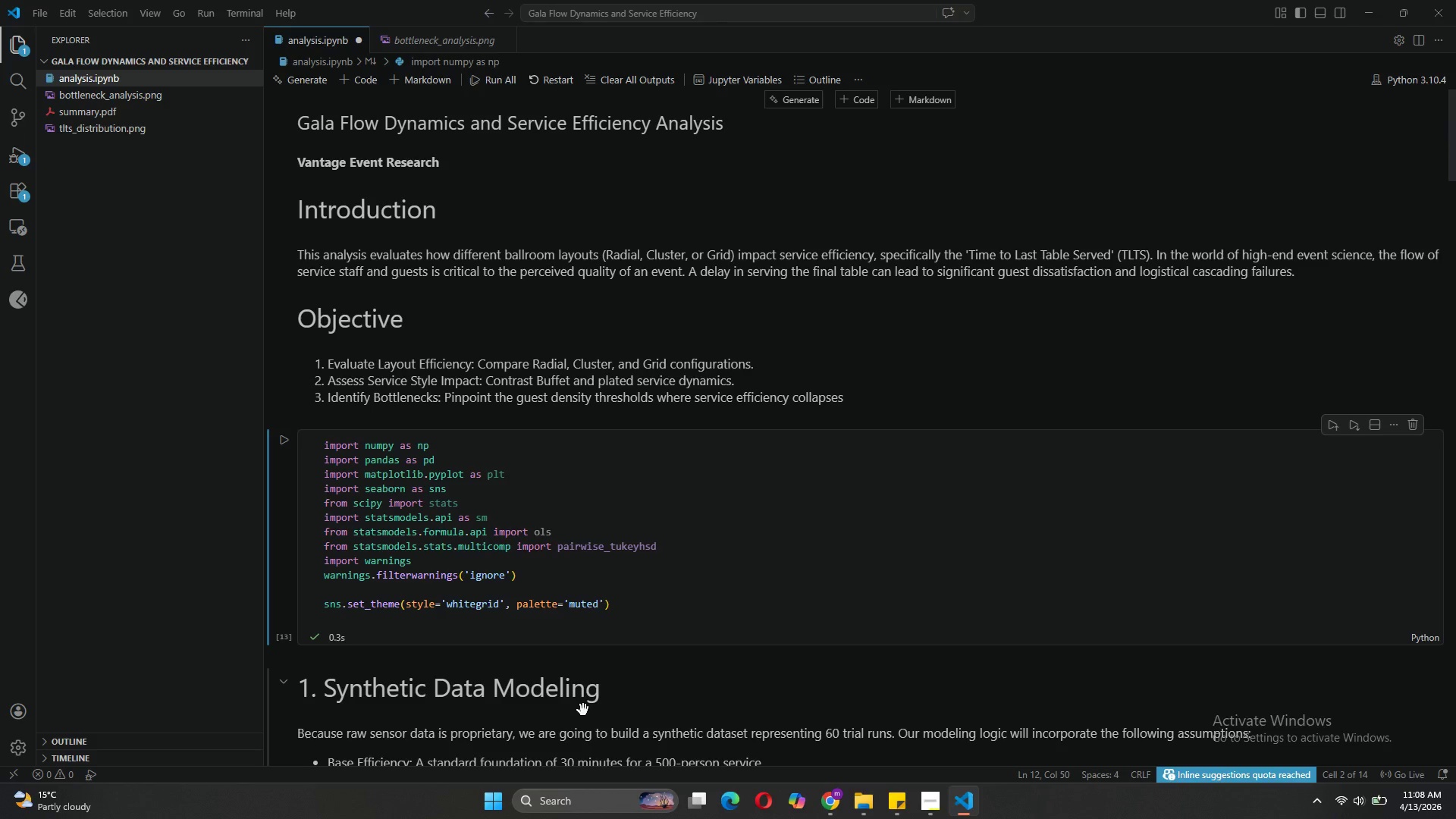 
left_click([280, 280])
 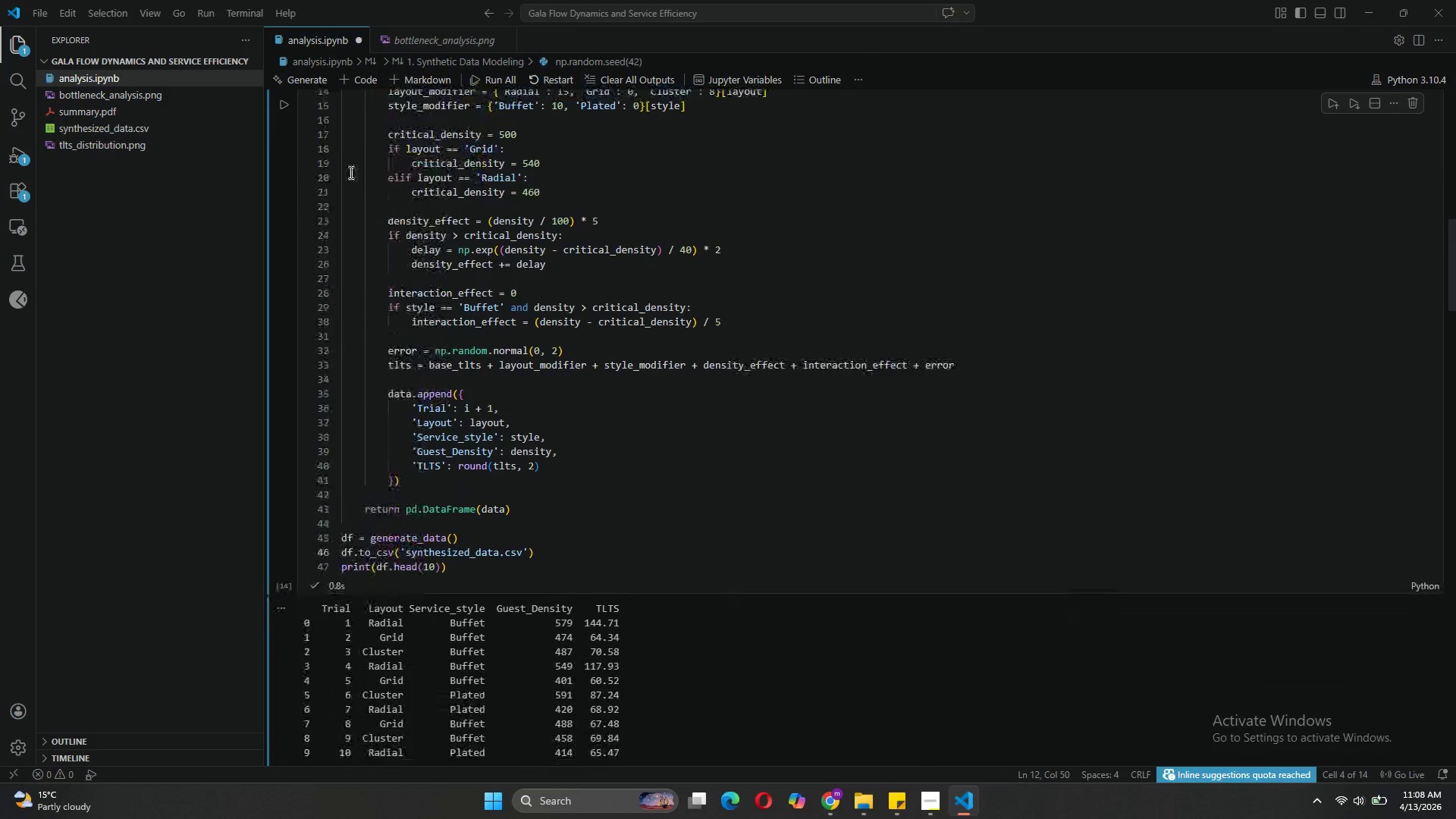 
left_click([160, 123])
 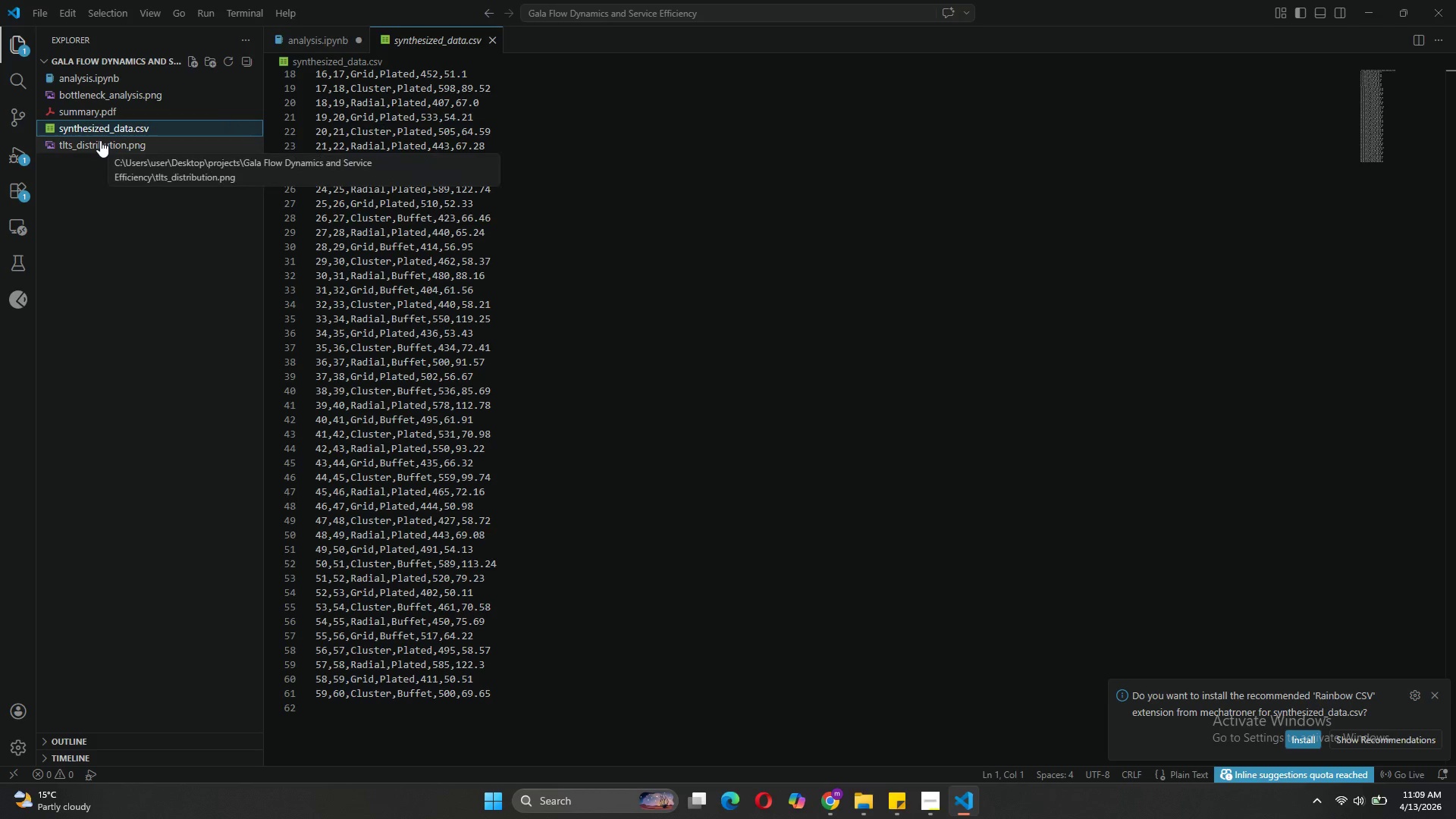 
wait(22.97)
 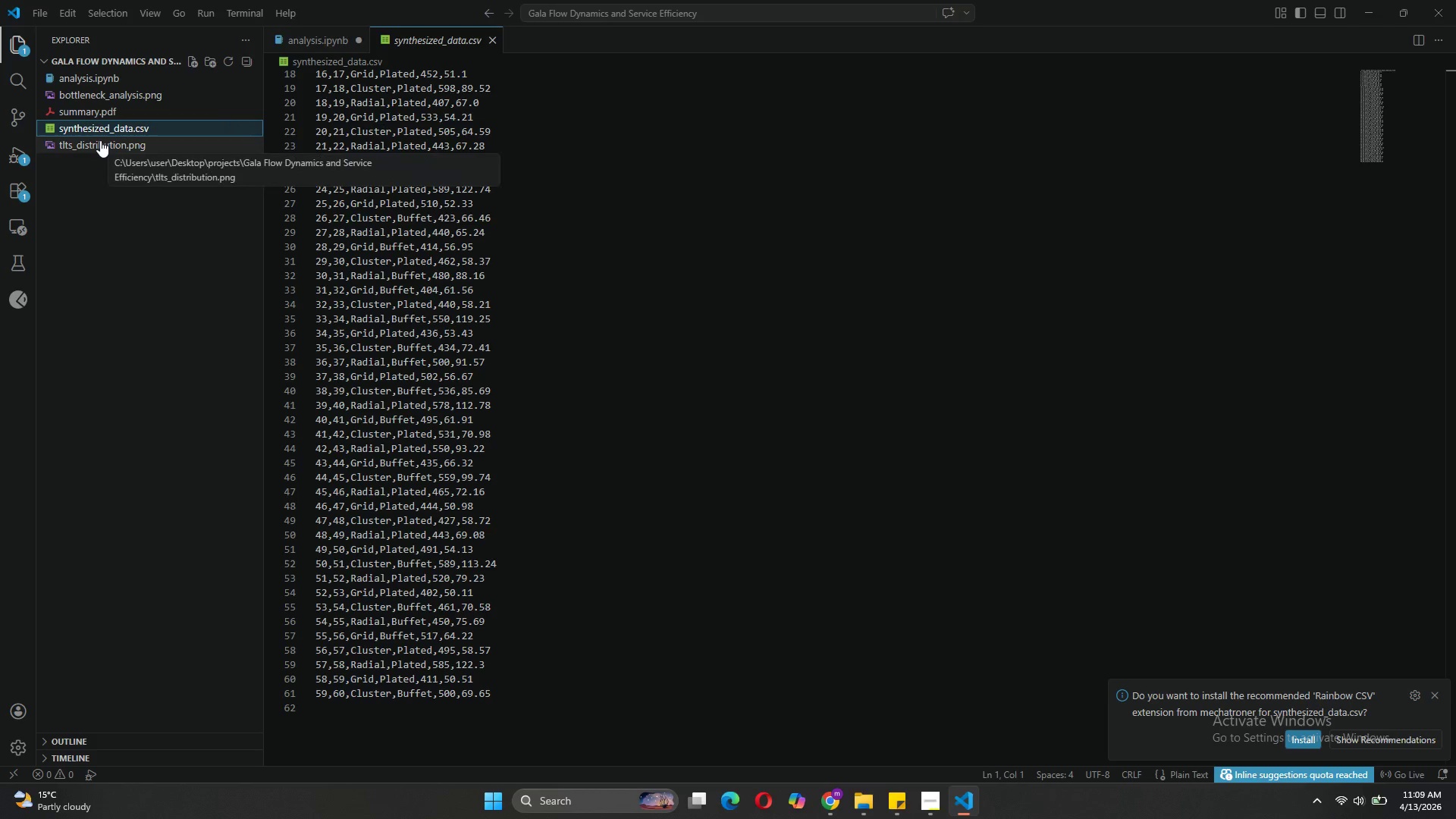 
left_click([111, 78])
 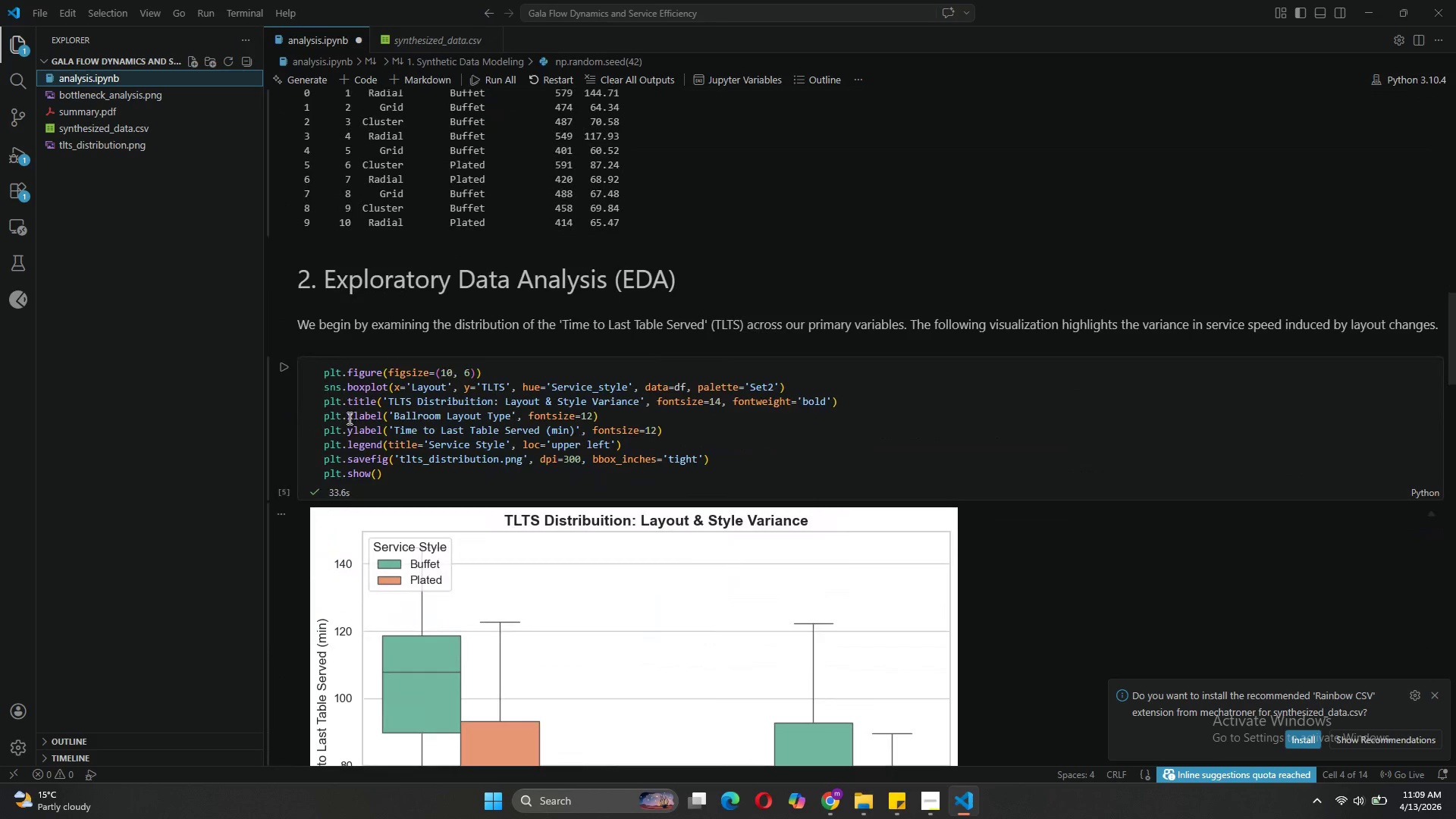 
left_click([280, 370])
 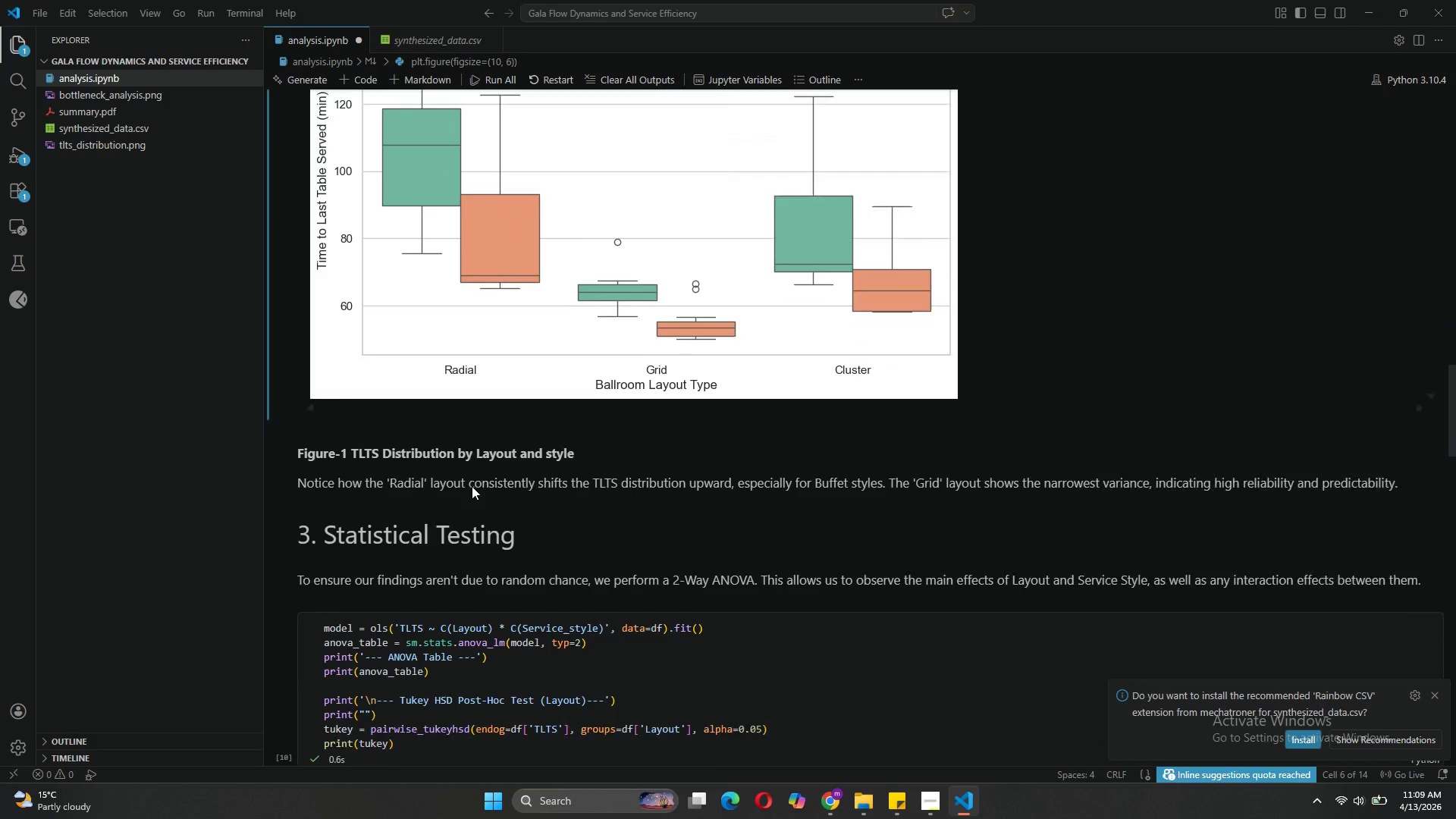 
wait(6.69)
 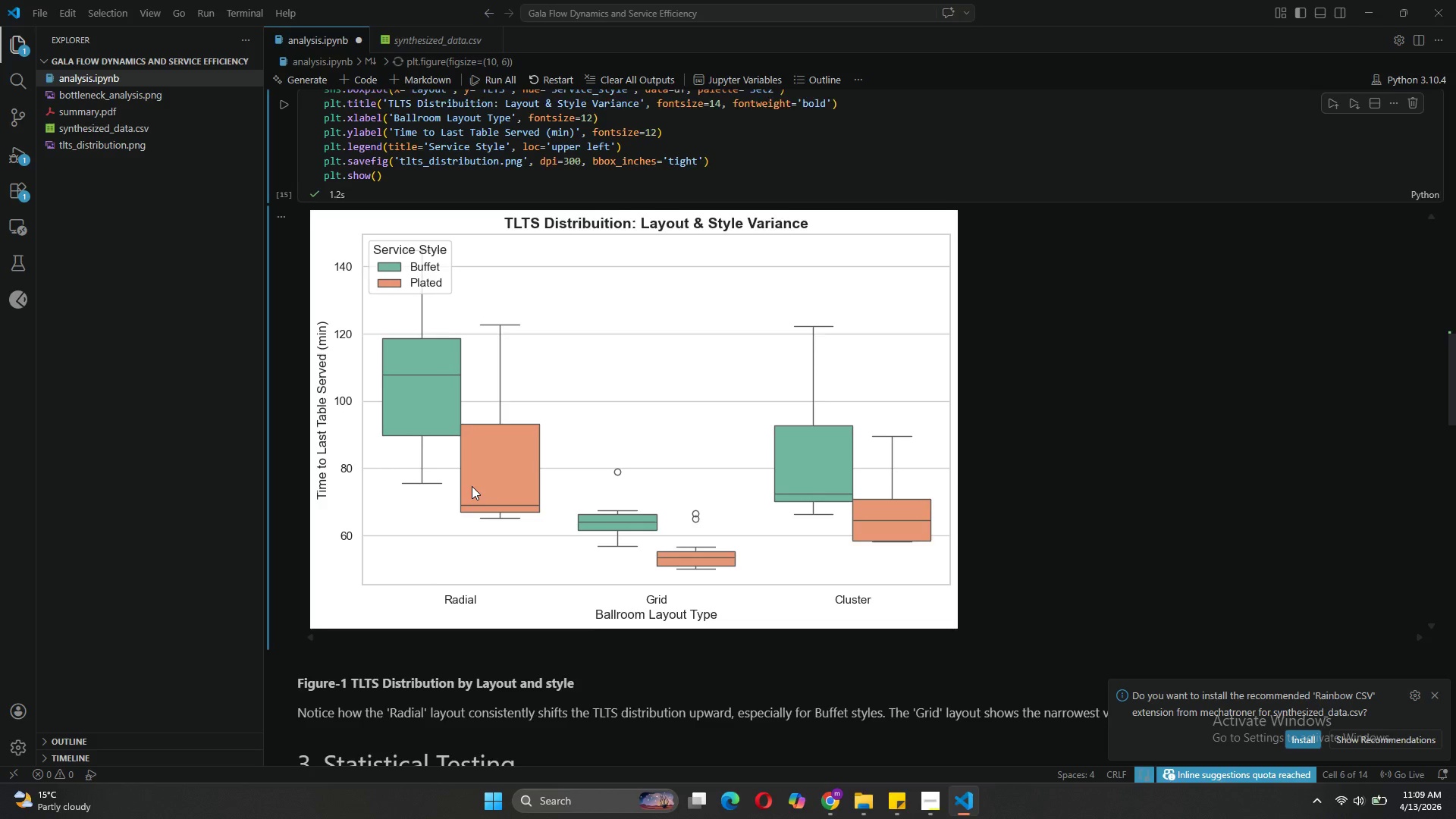 
left_click([278, 462])
 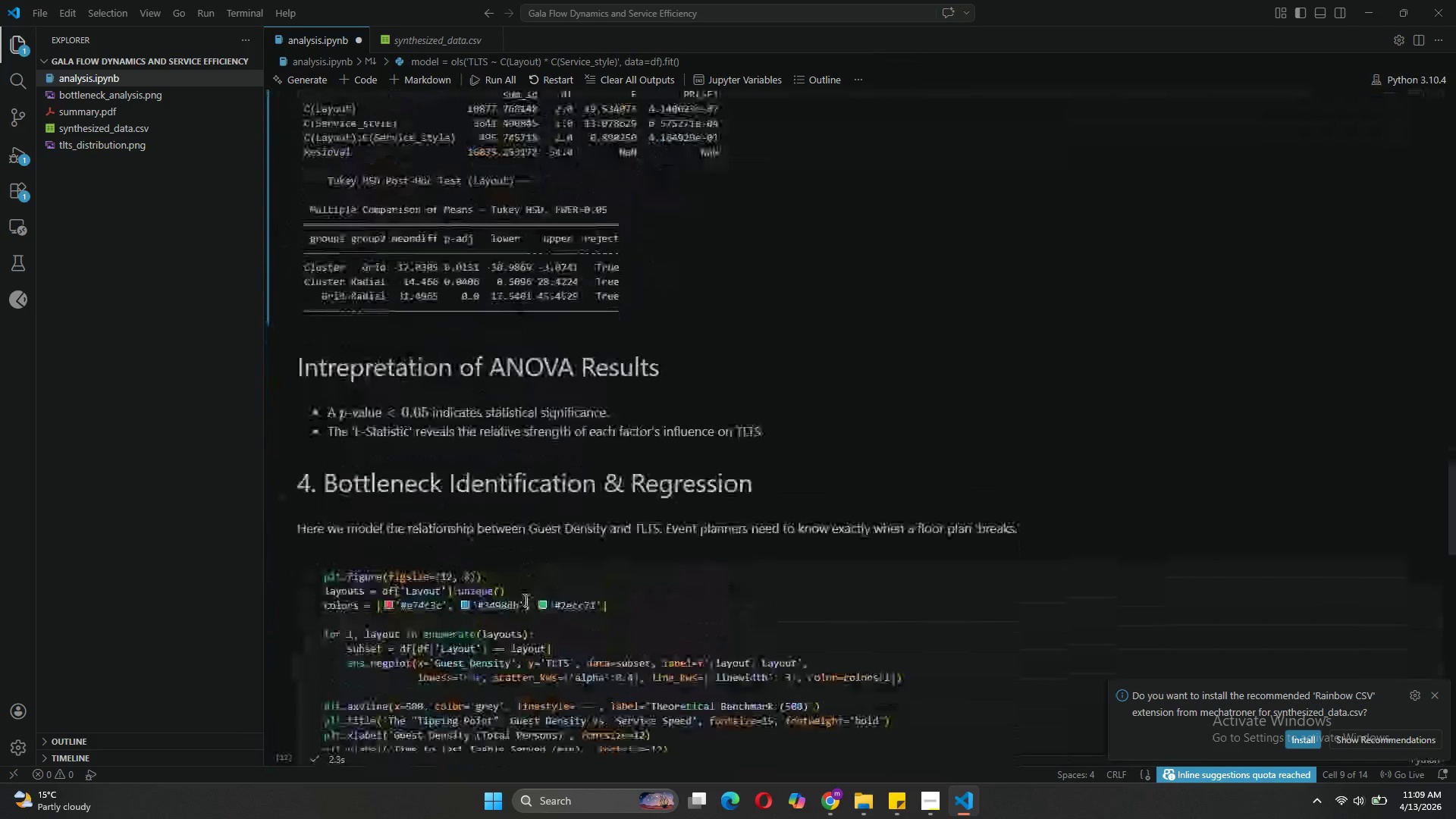 
left_click([281, 548])
 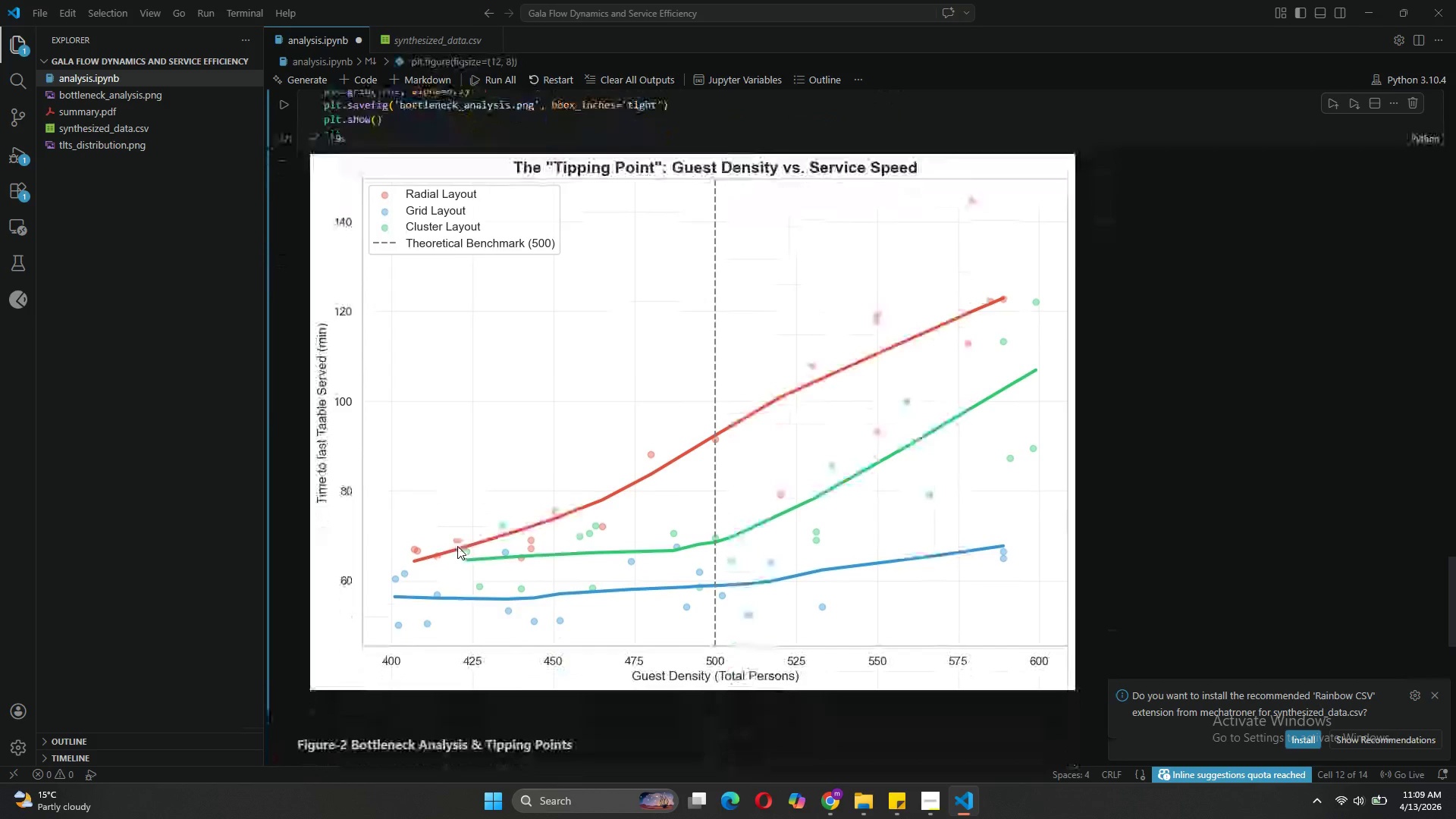 